 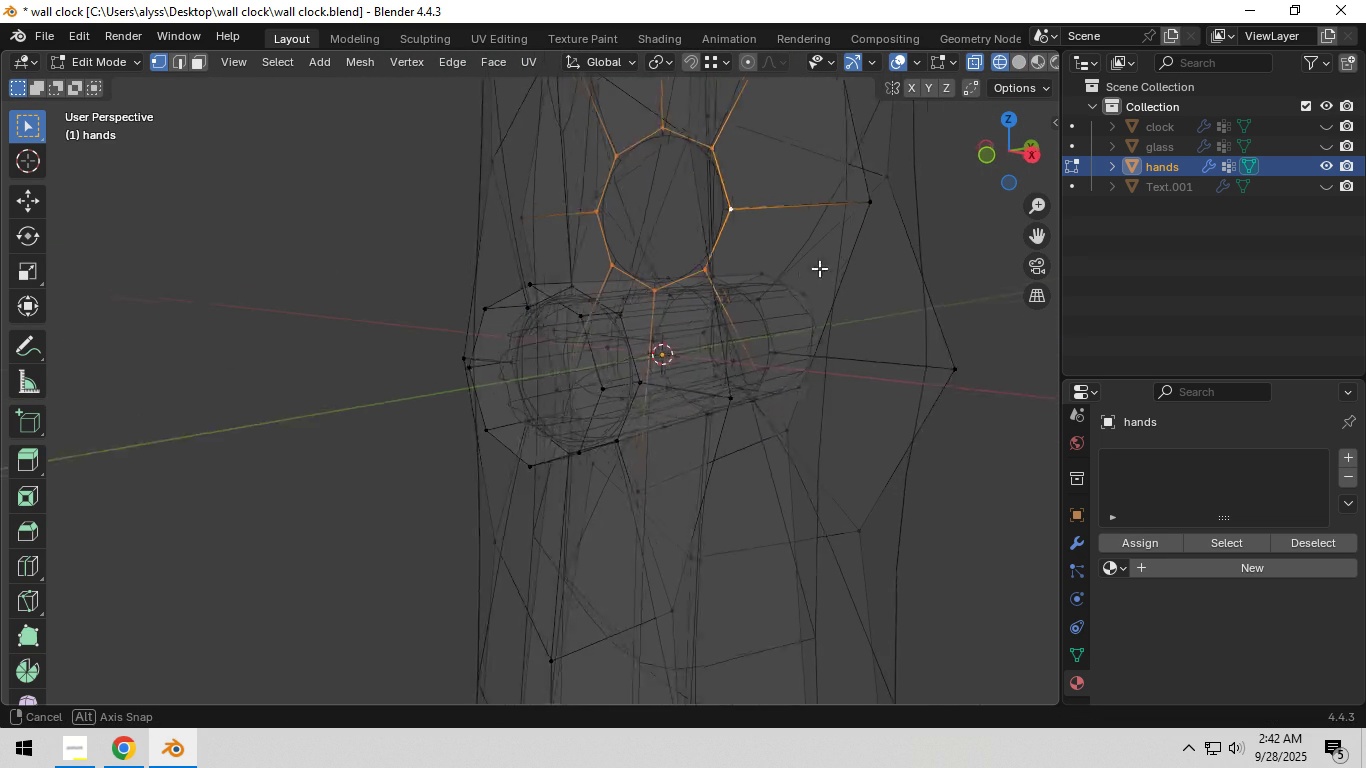 
type(lz)
 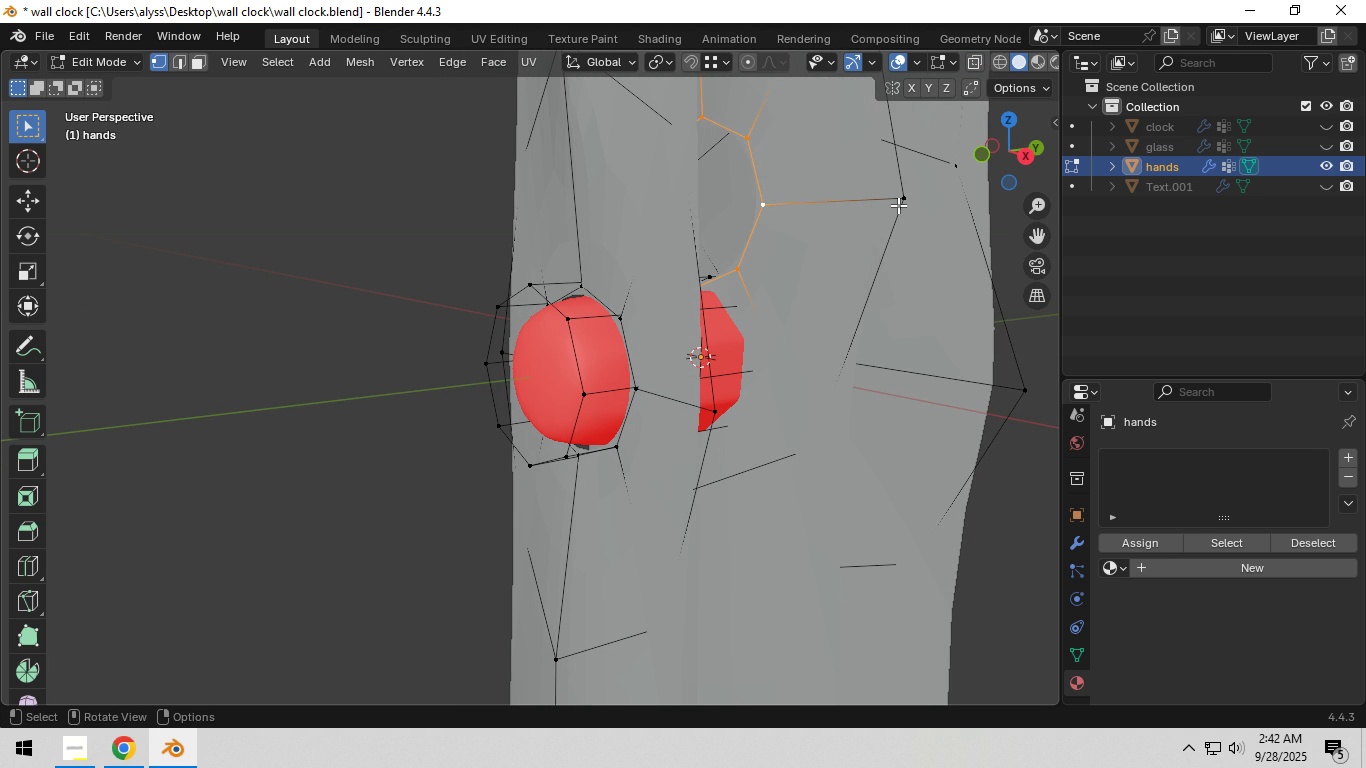 
type(lgz)
 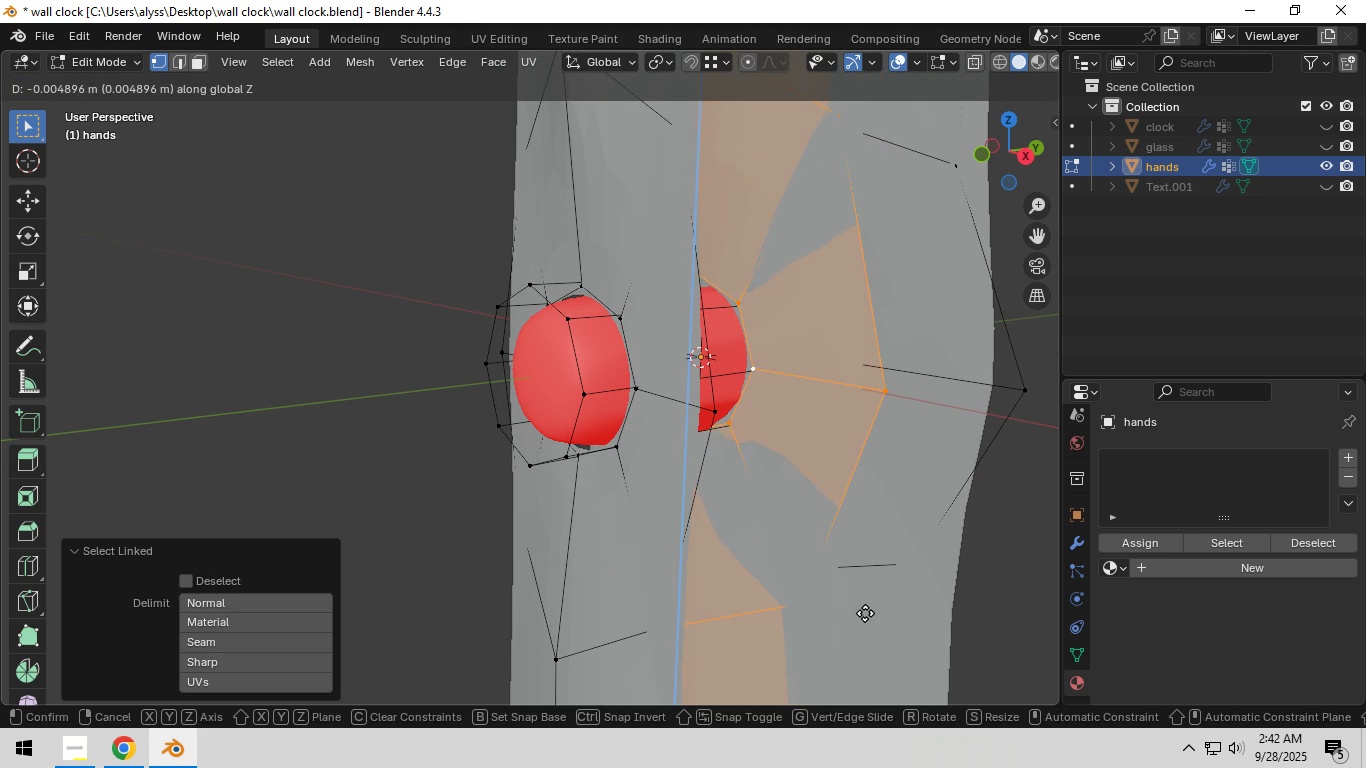 
left_click([865, 613])
 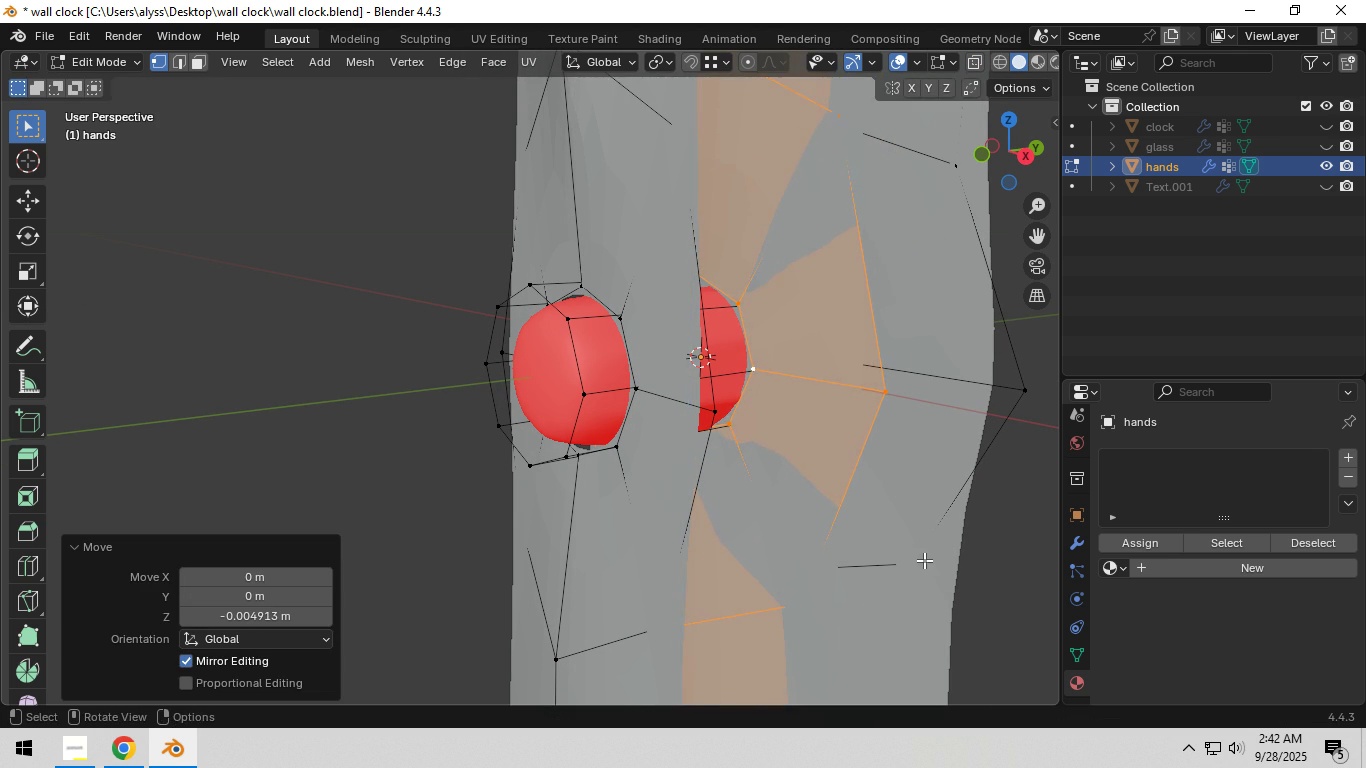 
scroll: coordinate [926, 556], scroll_direction: down, amount: 3.0
 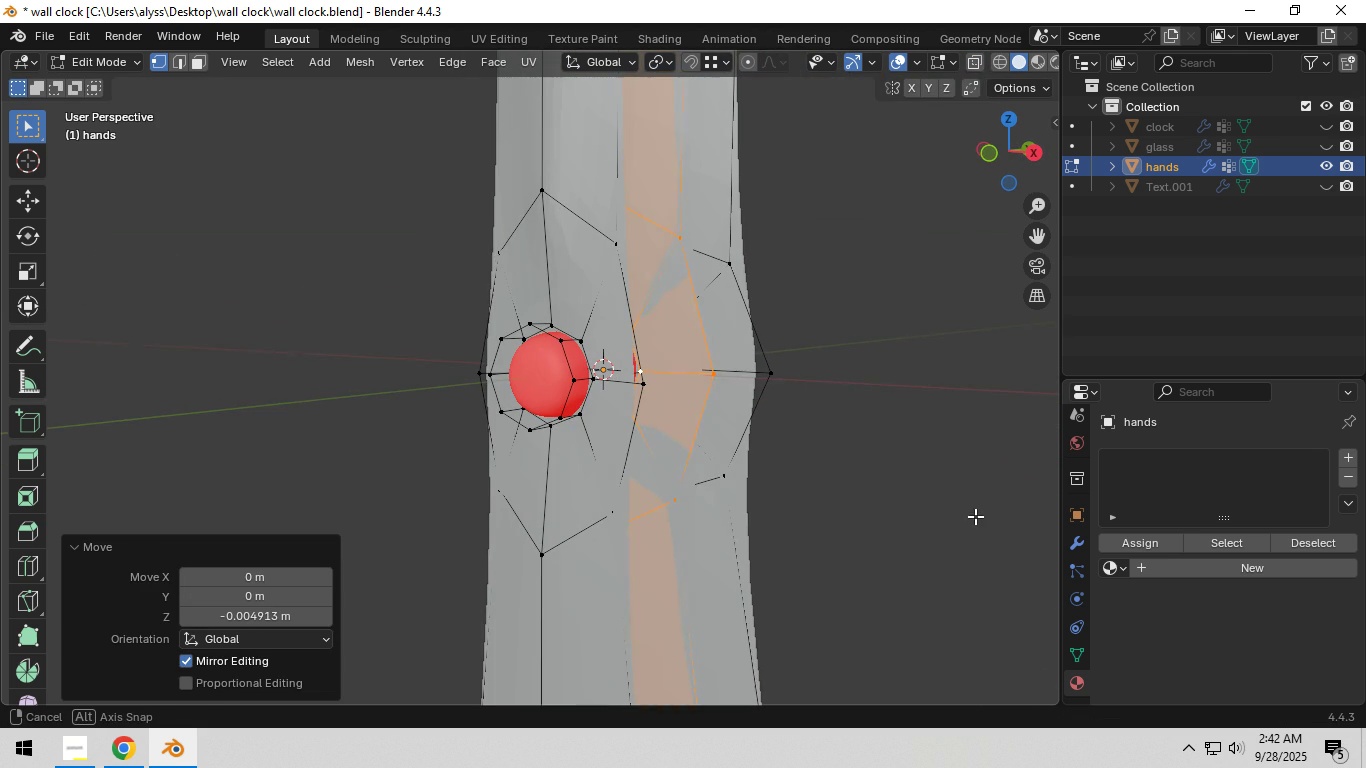 
left_click([972, 513])